 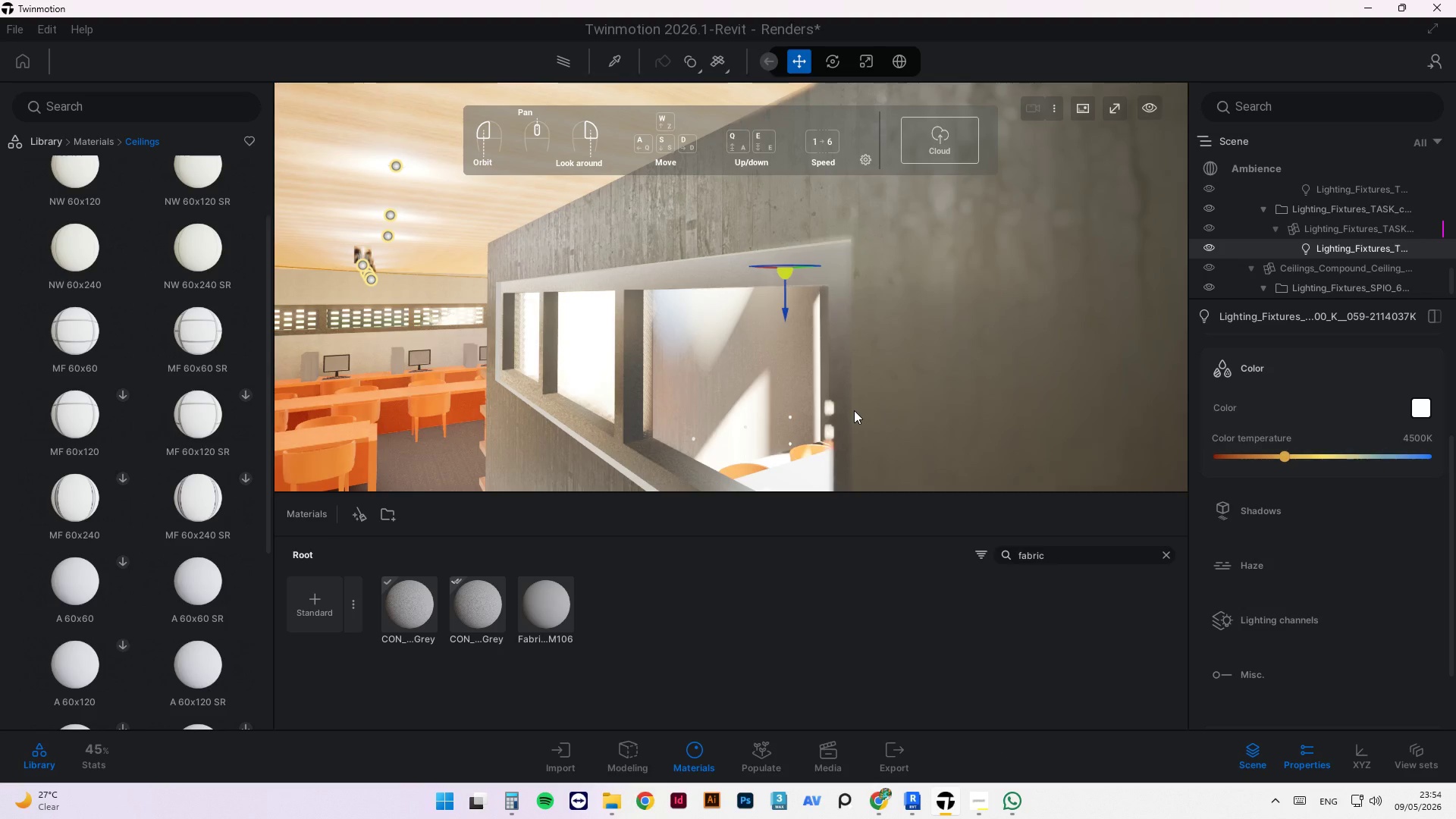 
scroll: coordinate [196, 487], scroll_direction: down, amount: 18.0
 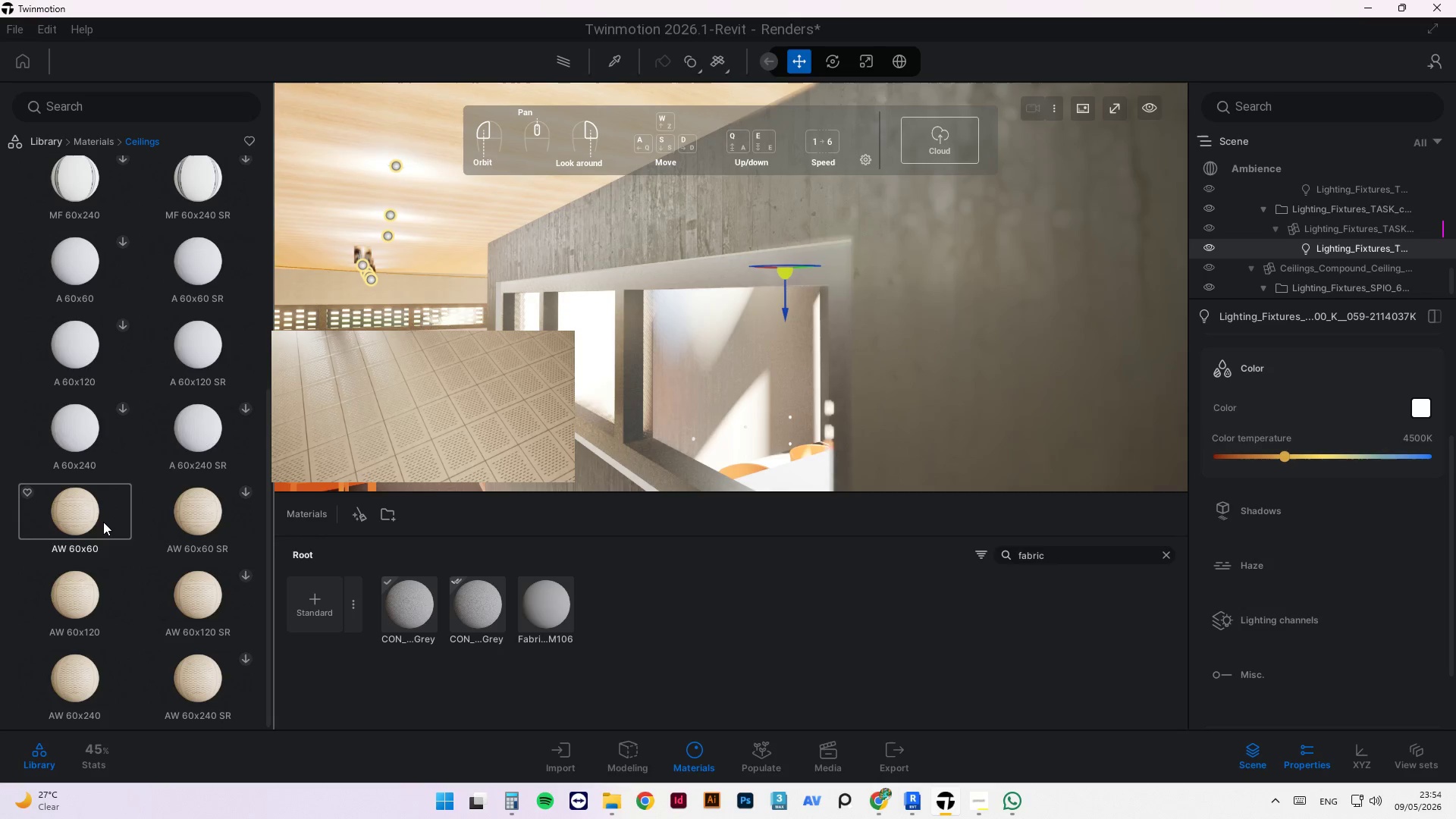 
mouse_move([88, 588])
 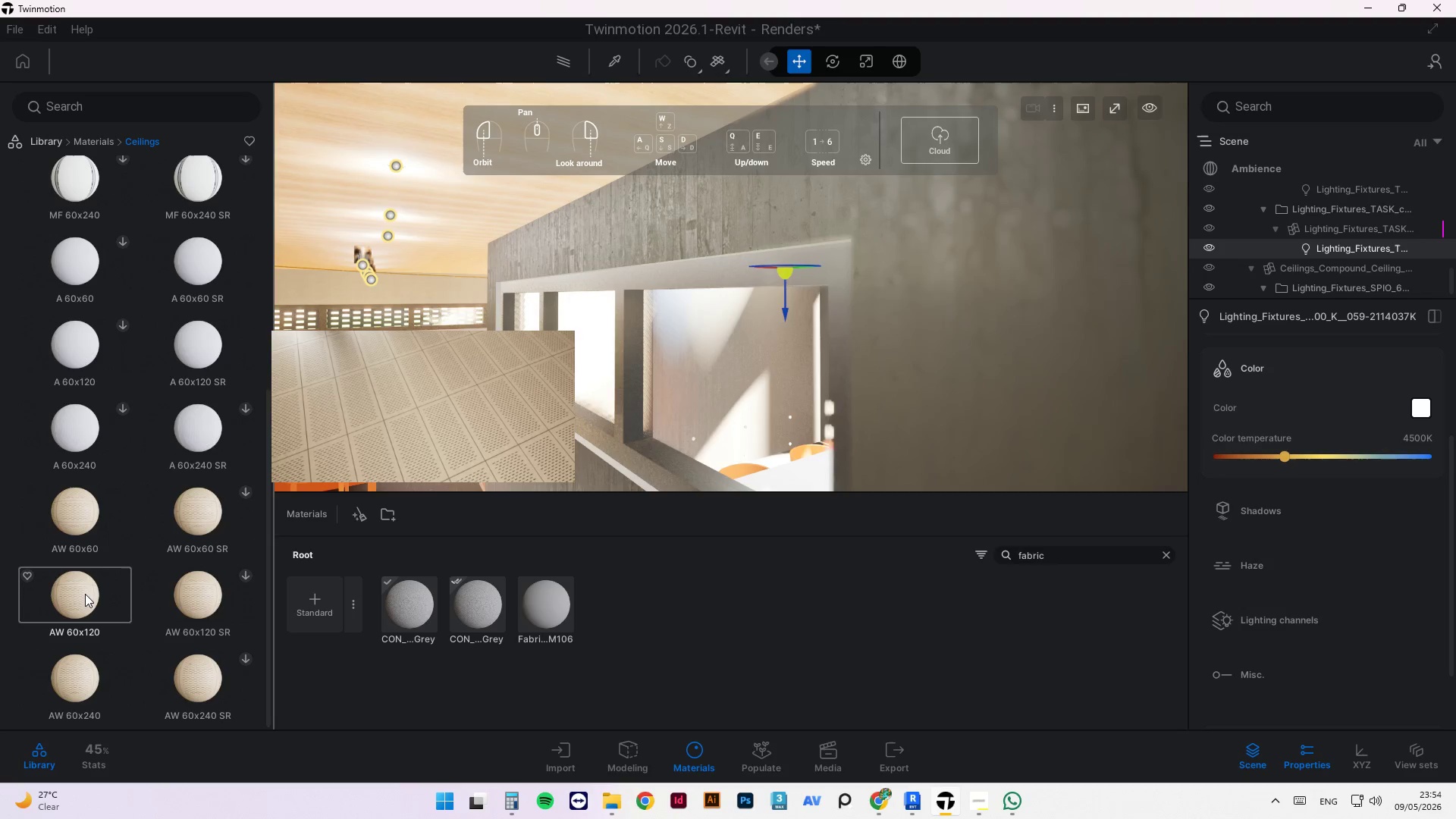 
left_click_drag(start_coordinate=[85, 594], to_coordinate=[365, 118])
 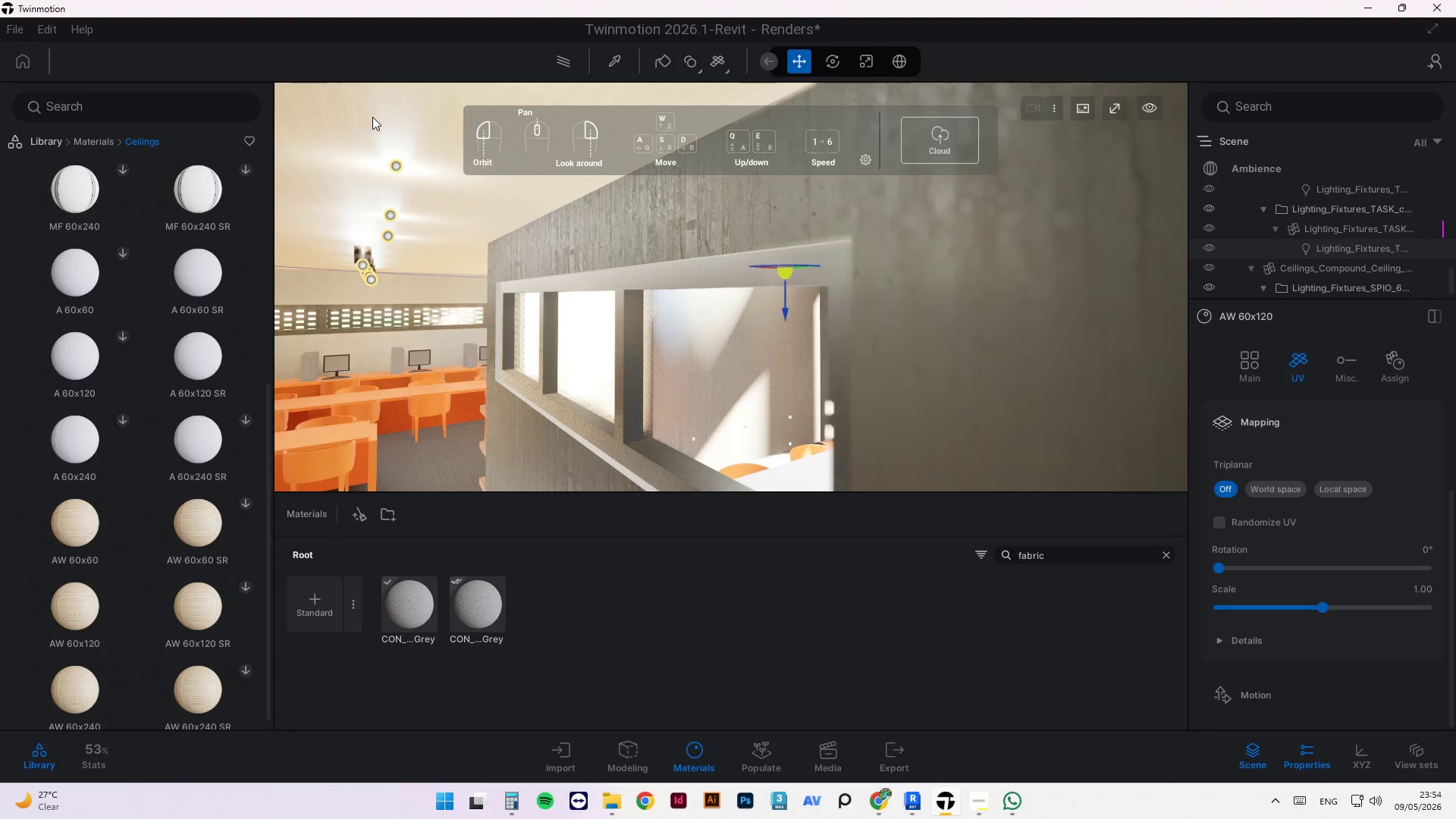 
scroll: coordinate [383, 108], scroll_direction: up, amount: 6.0
 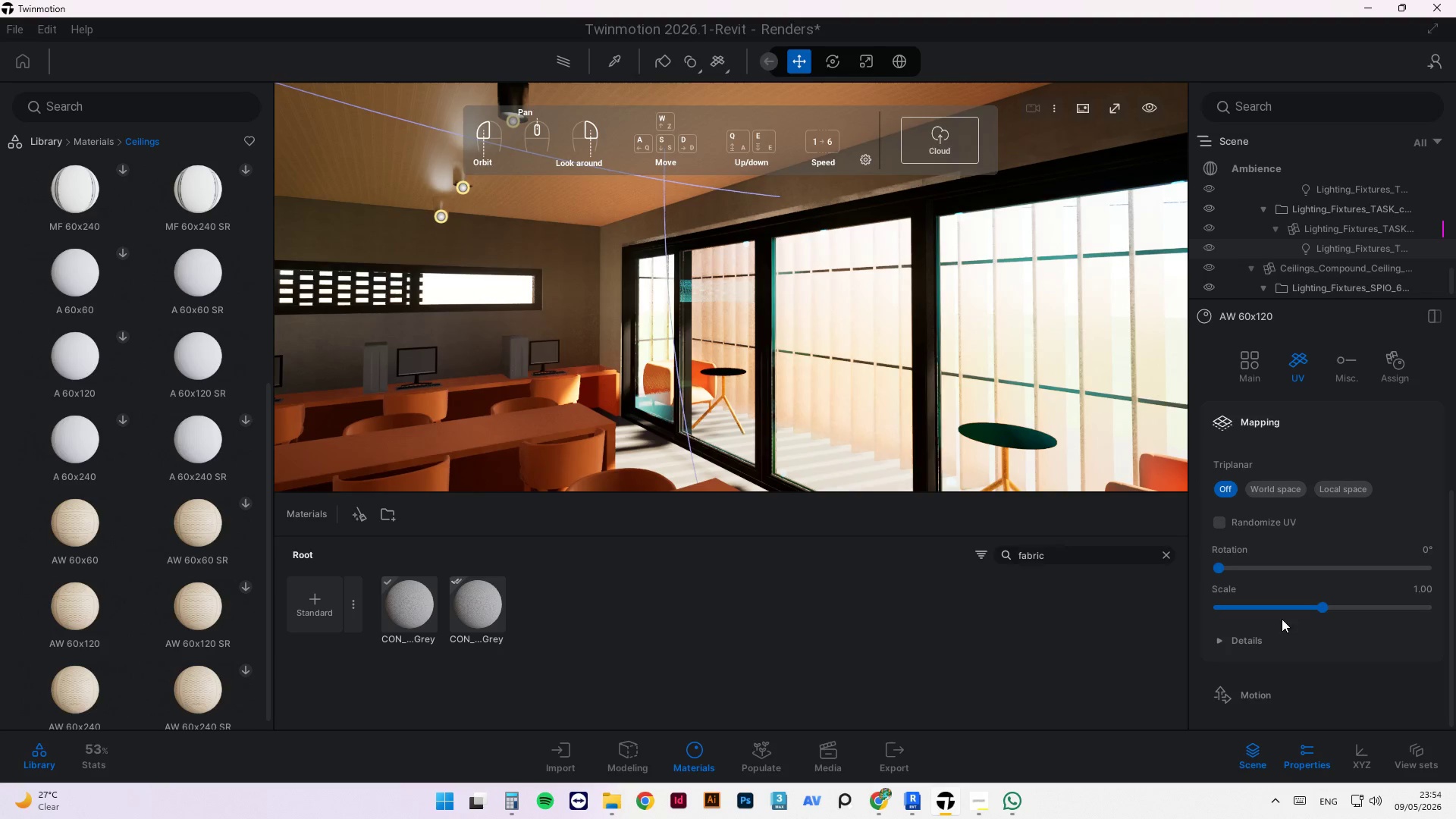 
left_click_drag(start_coordinate=[1320, 613], to_coordinate=[1455, 541])
 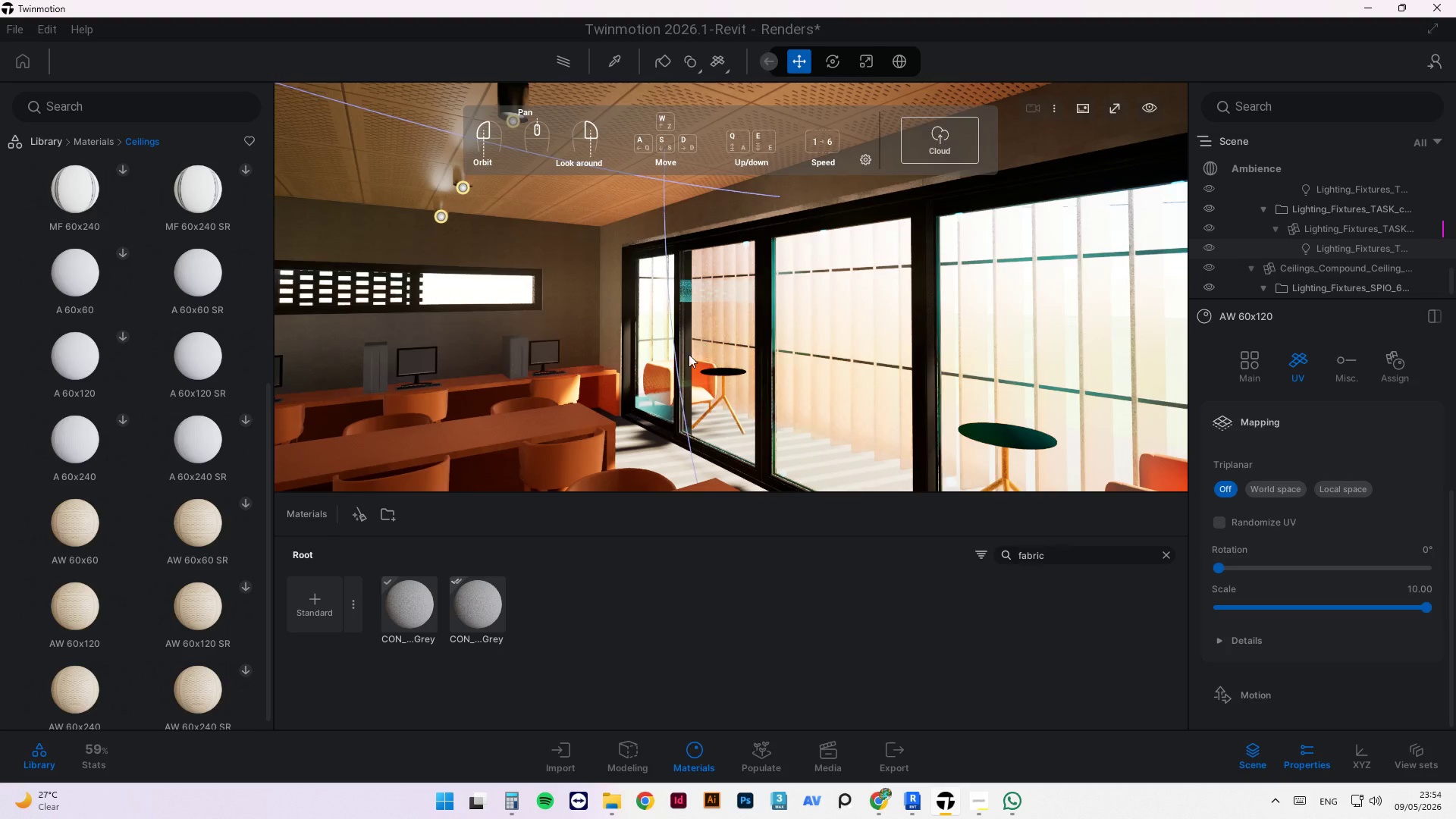 
scroll: coordinate [640, 256], scroll_direction: down, amount: 16.0
 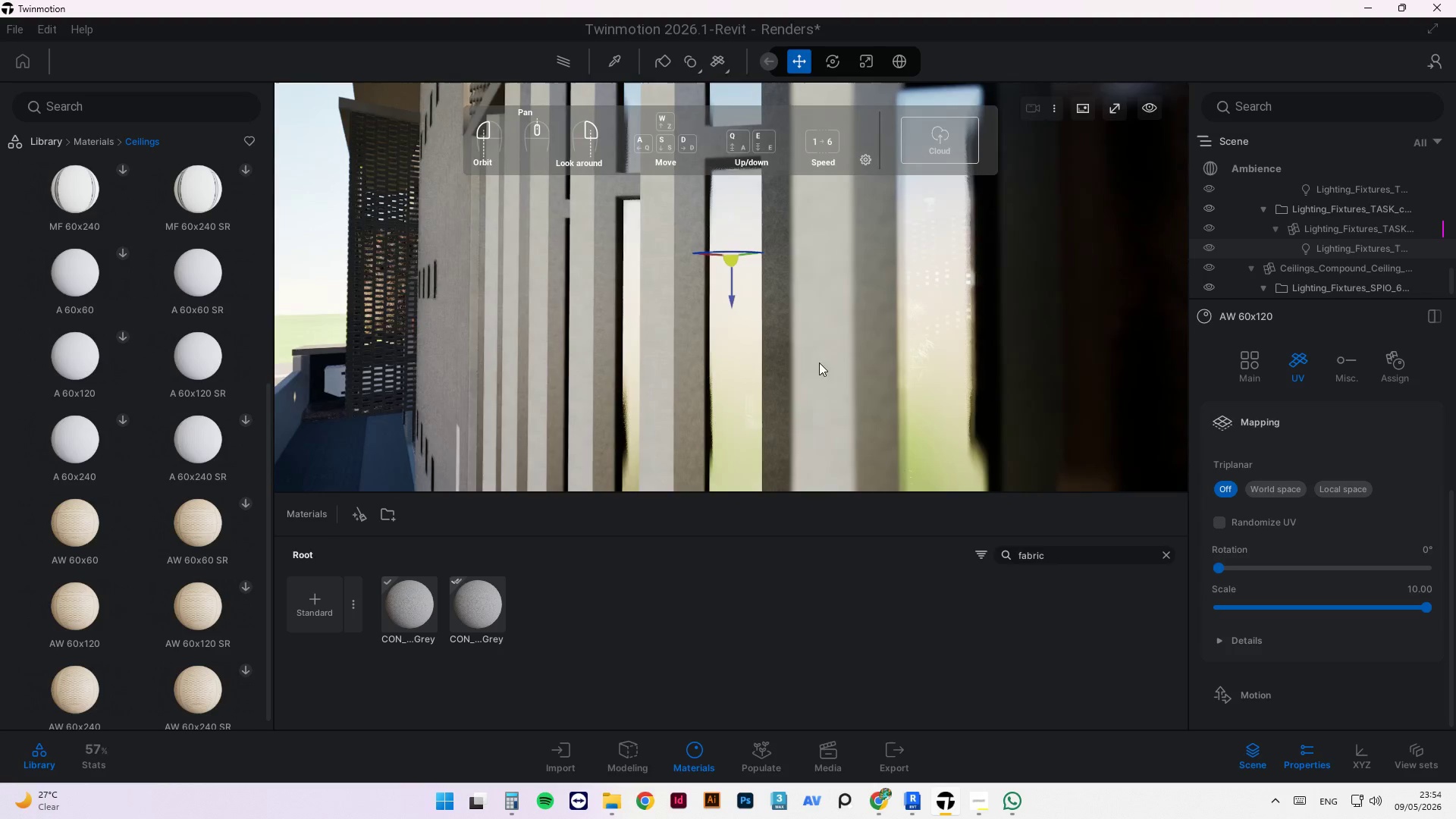 
scroll: coordinate [833, 364], scroll_direction: up, amount: 3.0
 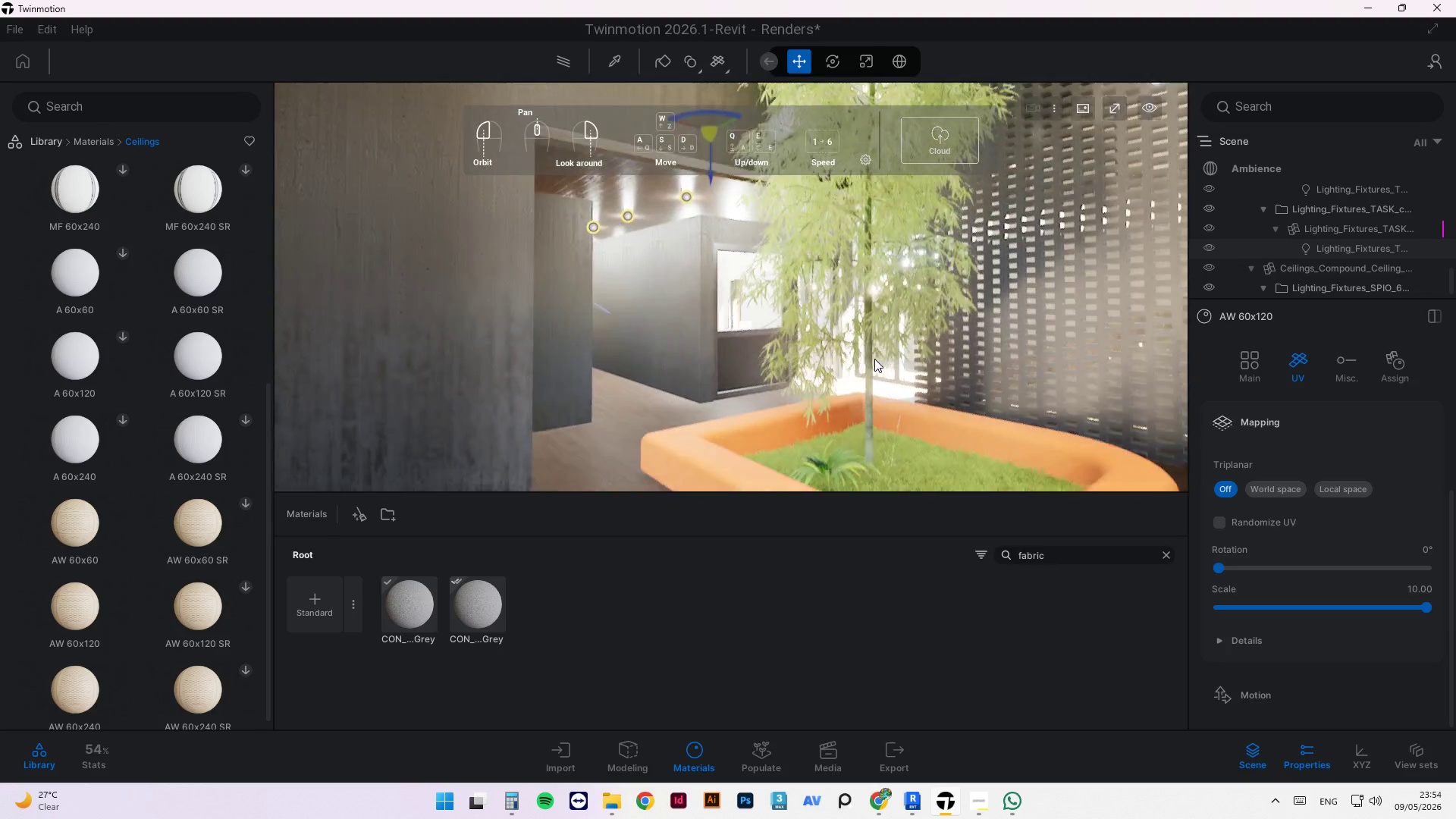 
scroll: coordinate [617, 406], scroll_direction: down, amount: 3.0
 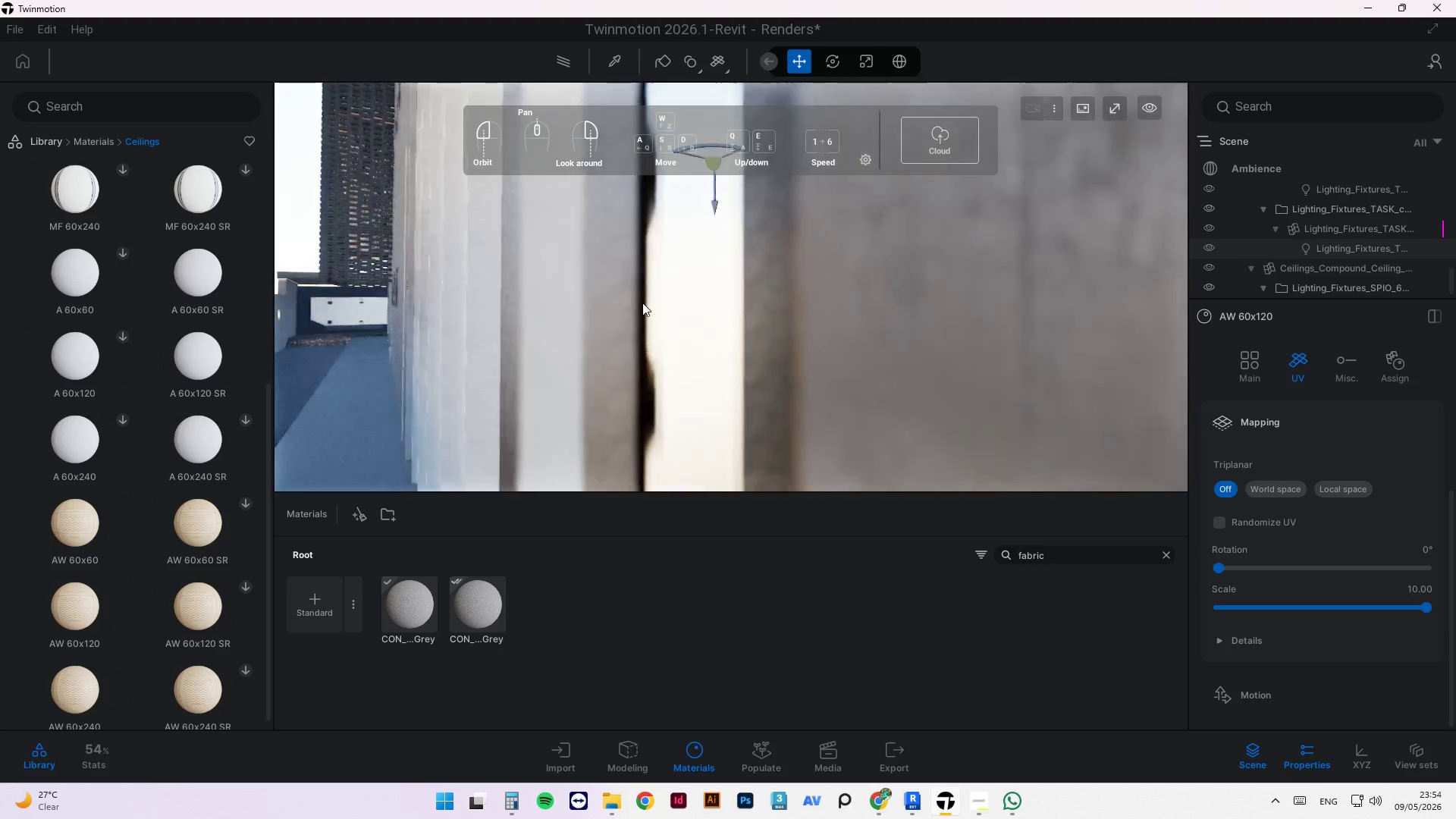 
scroll: coordinate [655, 229], scroll_direction: up, amount: 4.0
 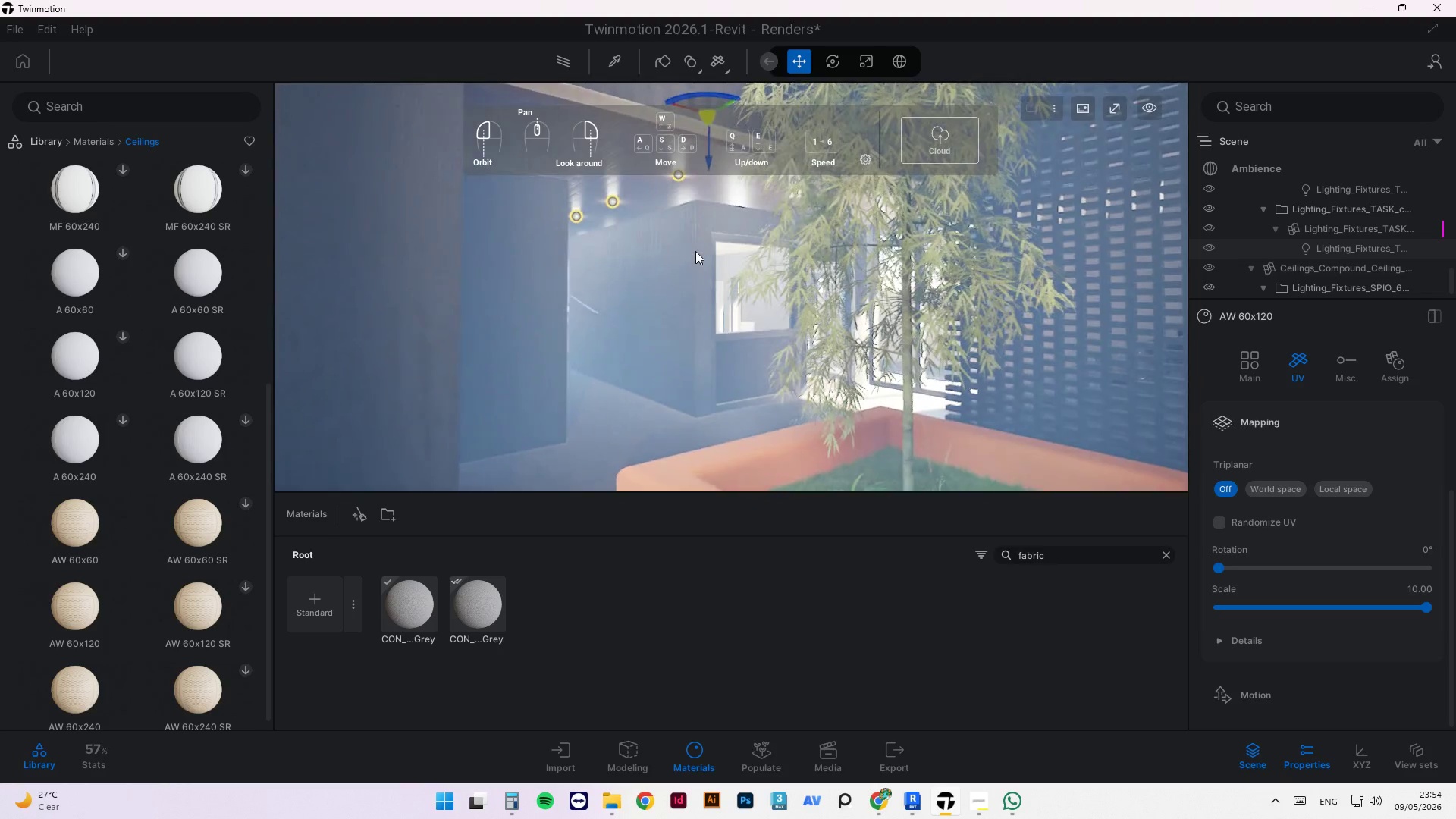 
scroll: coordinate [684, 279], scroll_direction: down, amount: 4.0
 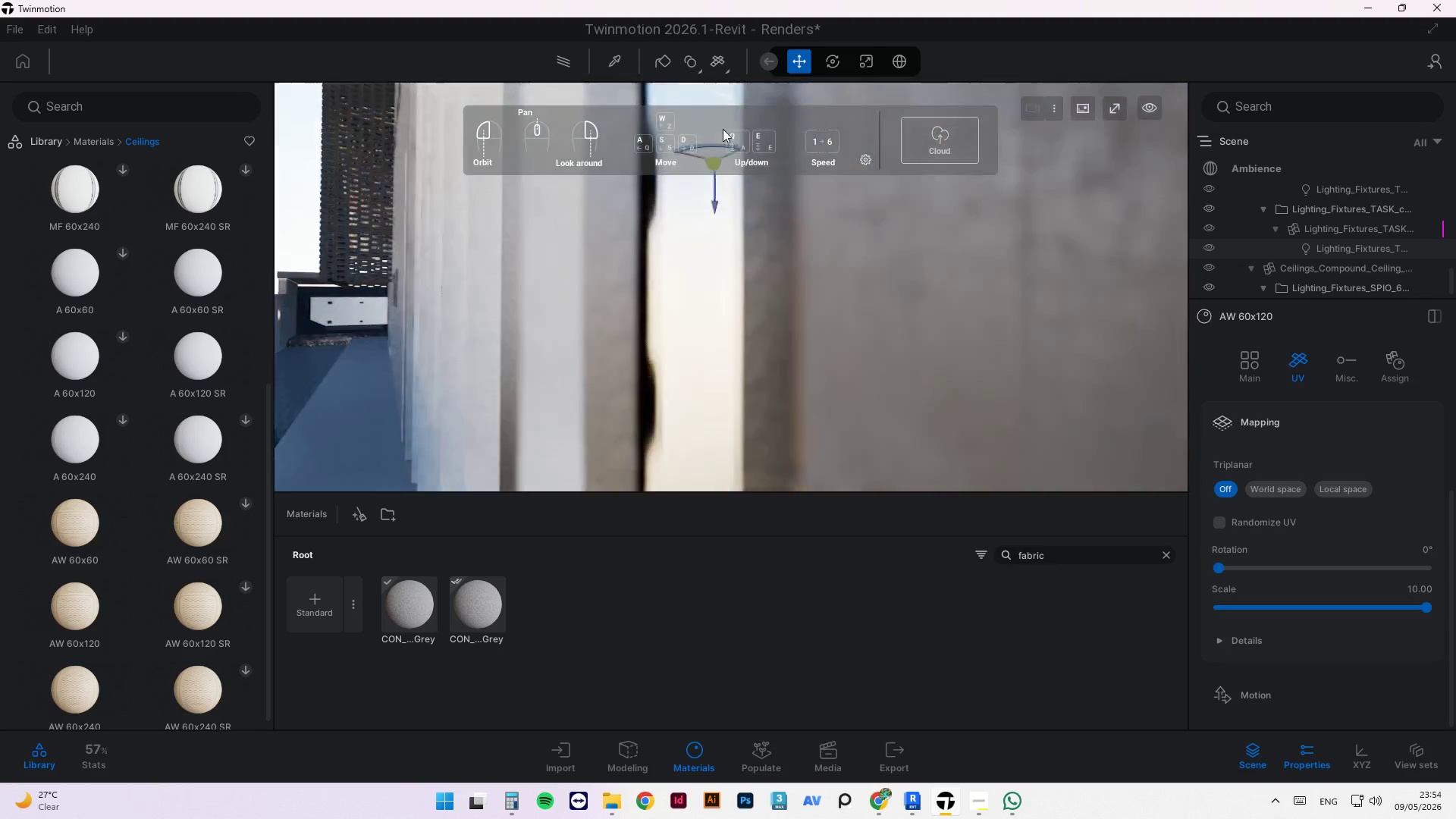 
scroll: coordinate [706, 140], scroll_direction: up, amount: 4.0
 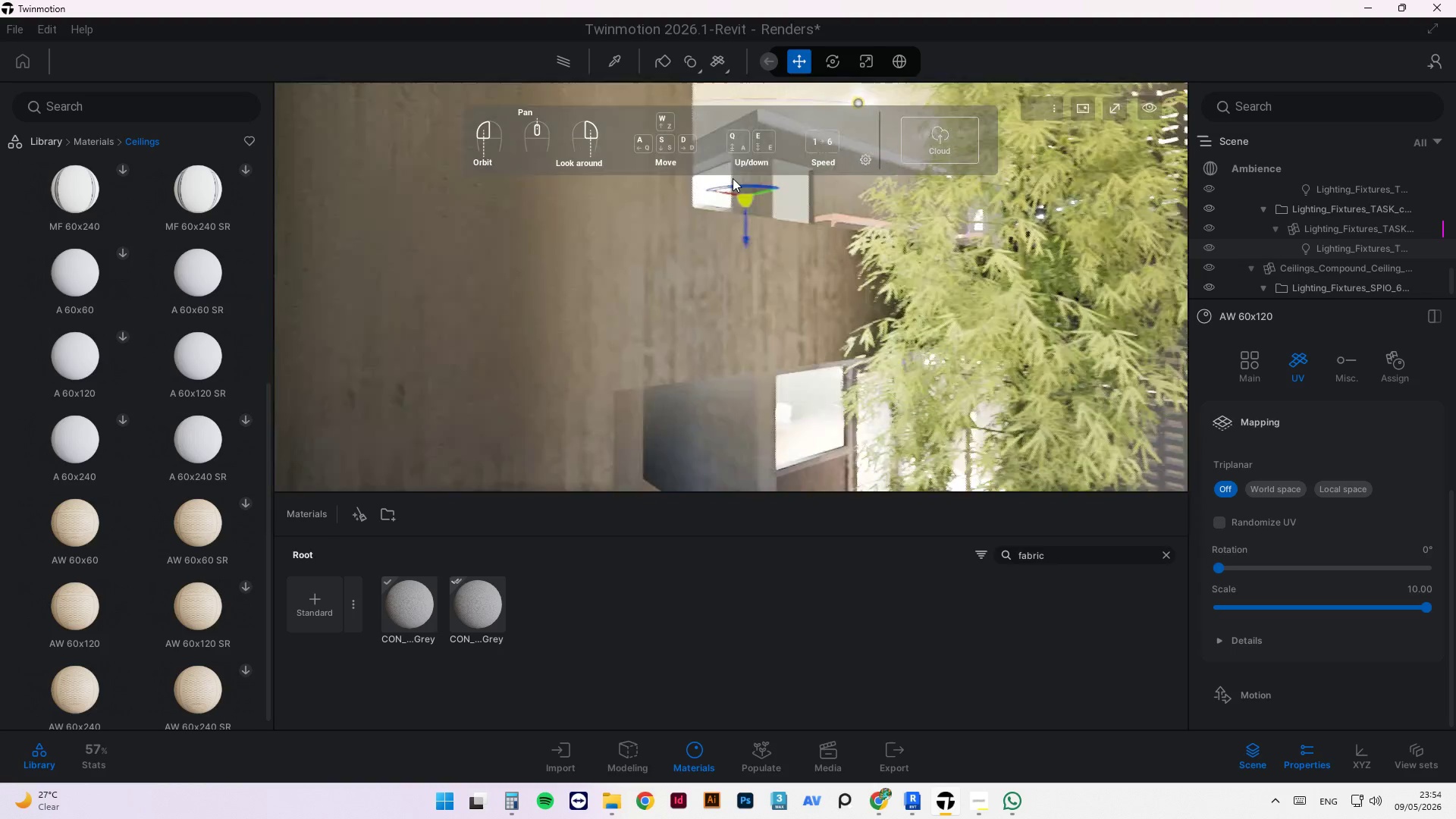 
mouse_move([723, 179])
 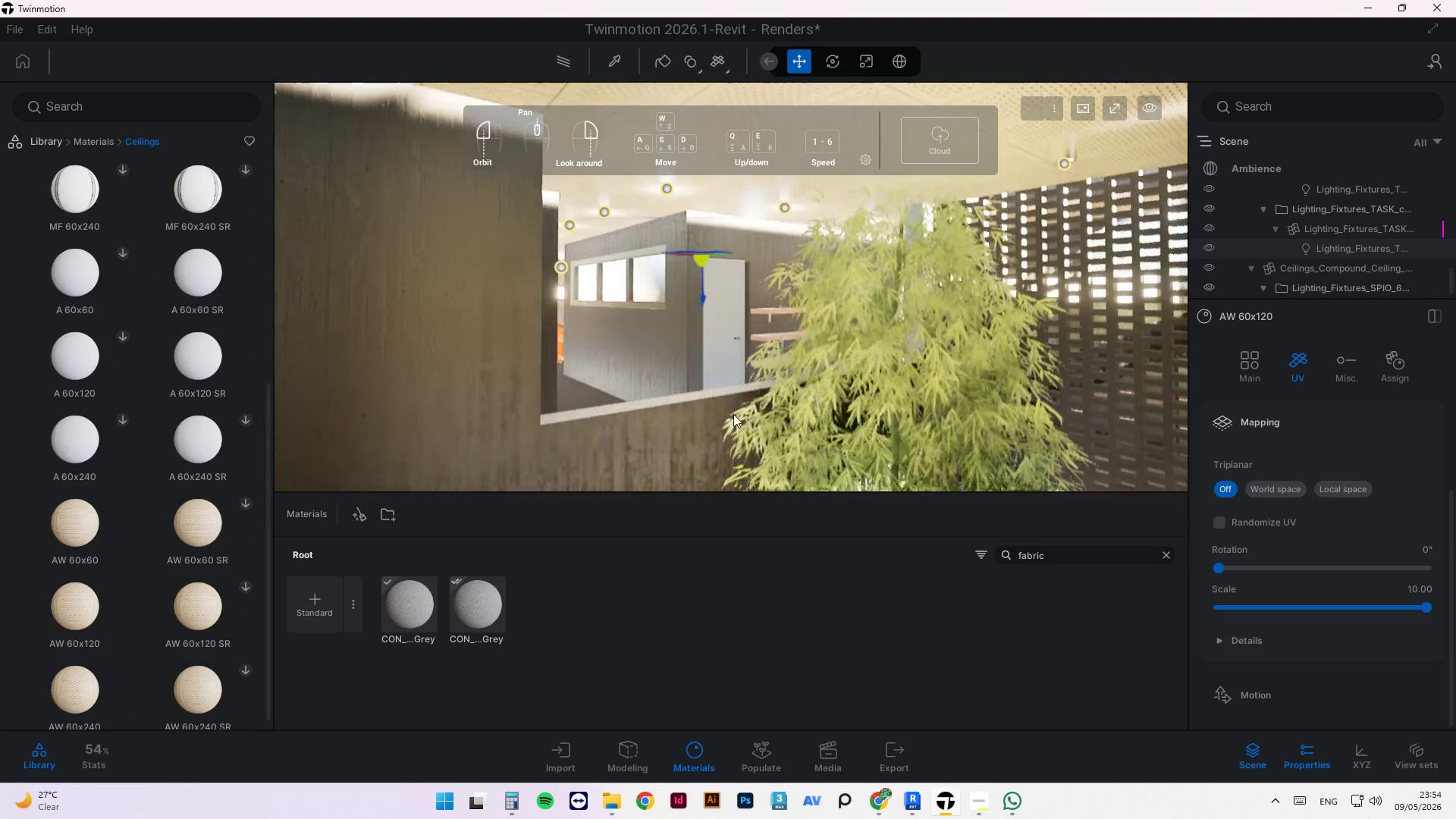 
wait(5.09)
 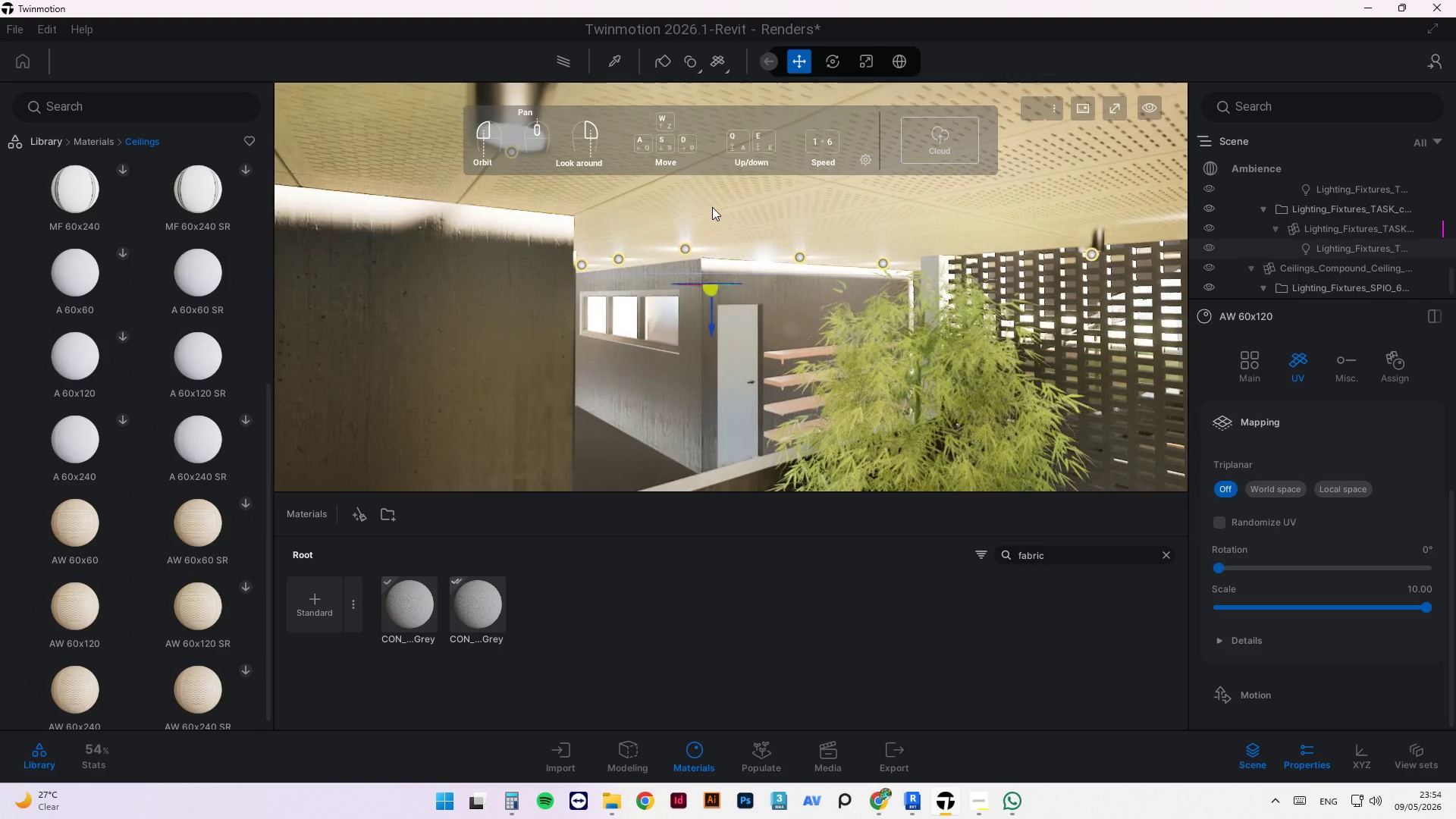 
scroll: coordinate [697, 375], scroll_direction: up, amount: 6.0
 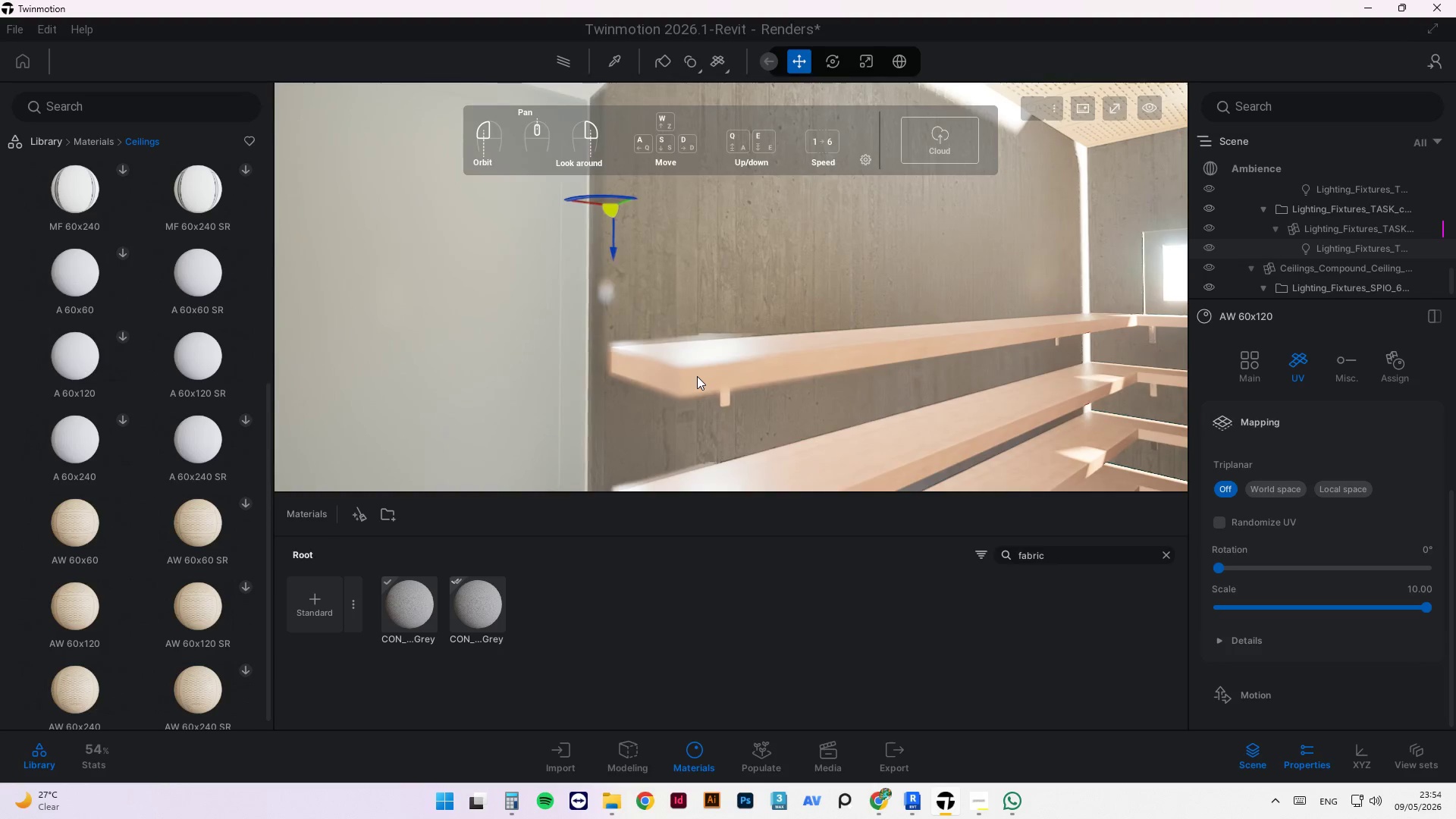 
scroll: coordinate [684, 339], scroll_direction: down, amount: 3.0
 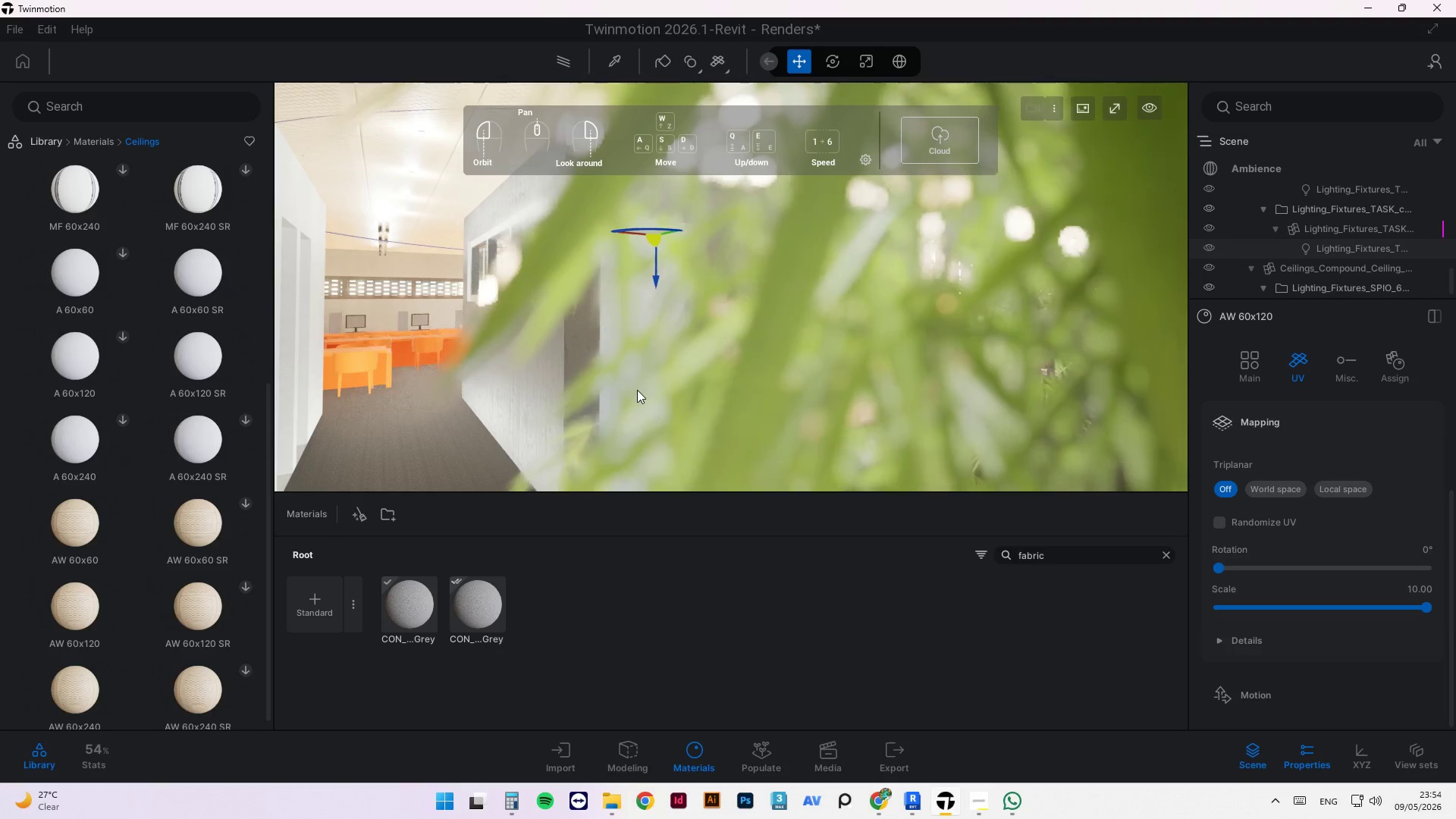 
scroll: coordinate [552, 302], scroll_direction: up, amount: 3.0
 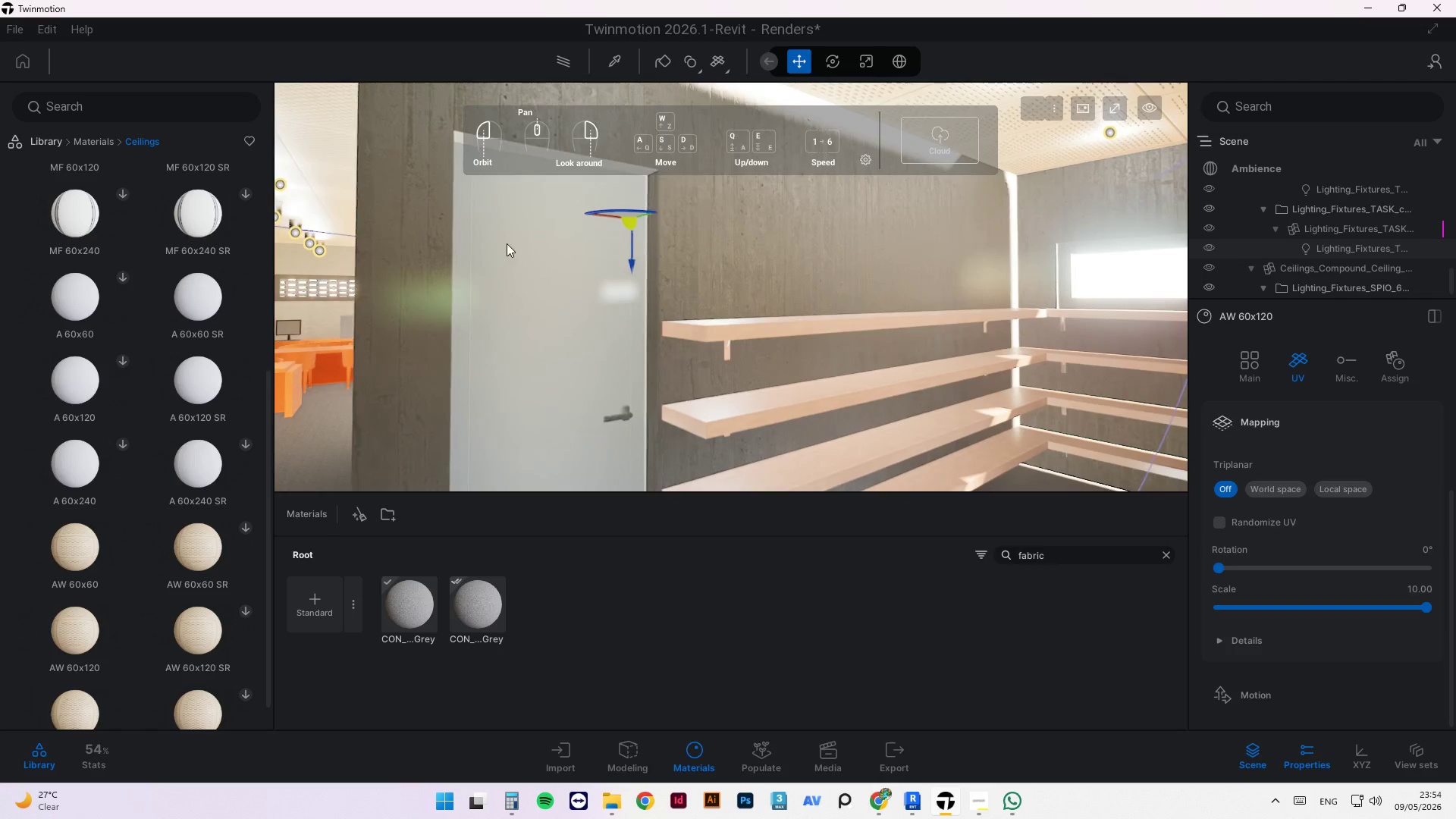 
scroll: coordinate [509, 347], scroll_direction: down, amount: 11.0
 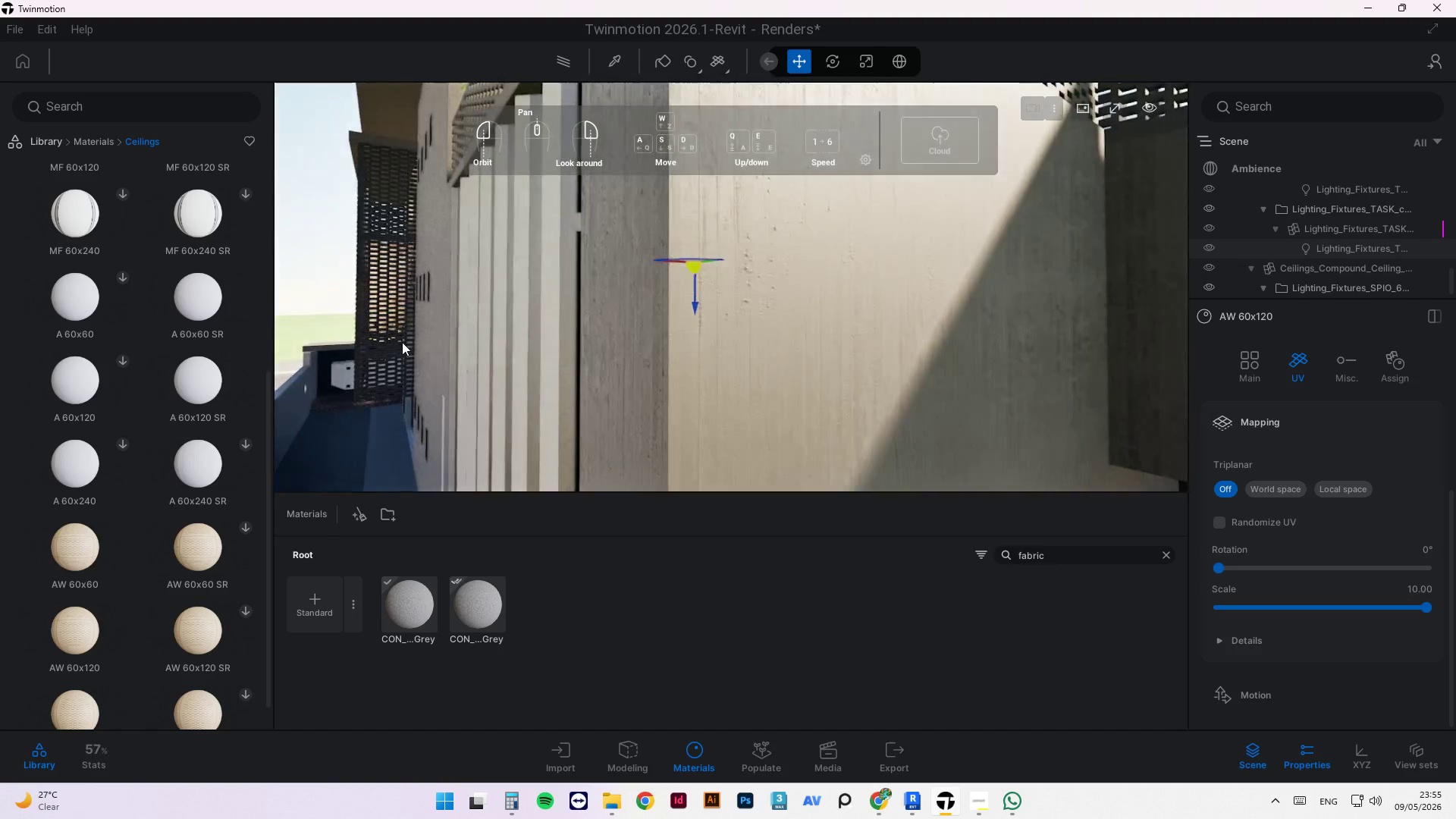 
left_click_drag(start_coordinate=[406, 335], to_coordinate=[873, 334])
 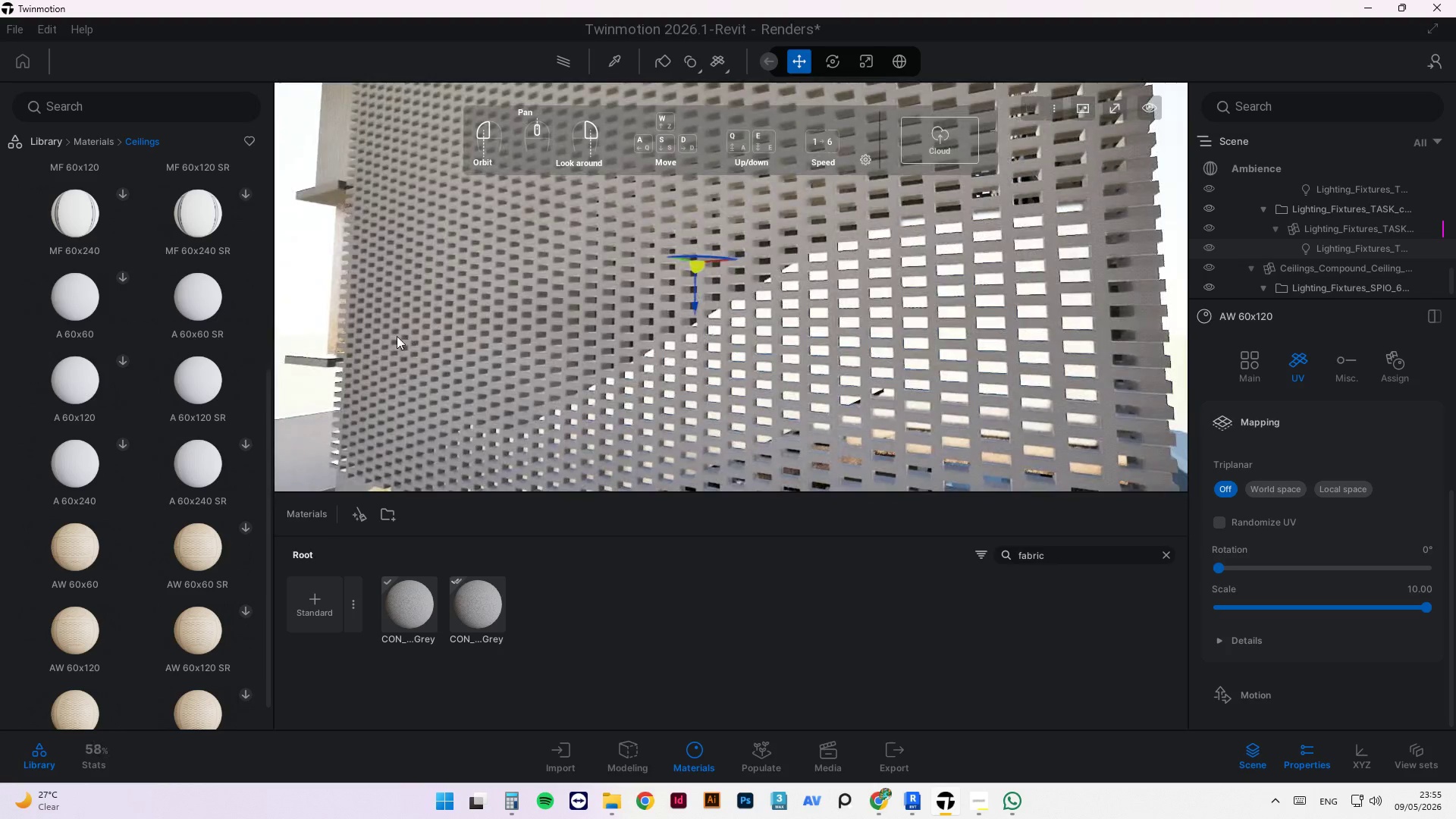 
left_click_drag(start_coordinate=[266, 345], to_coordinate=[355, 334])
 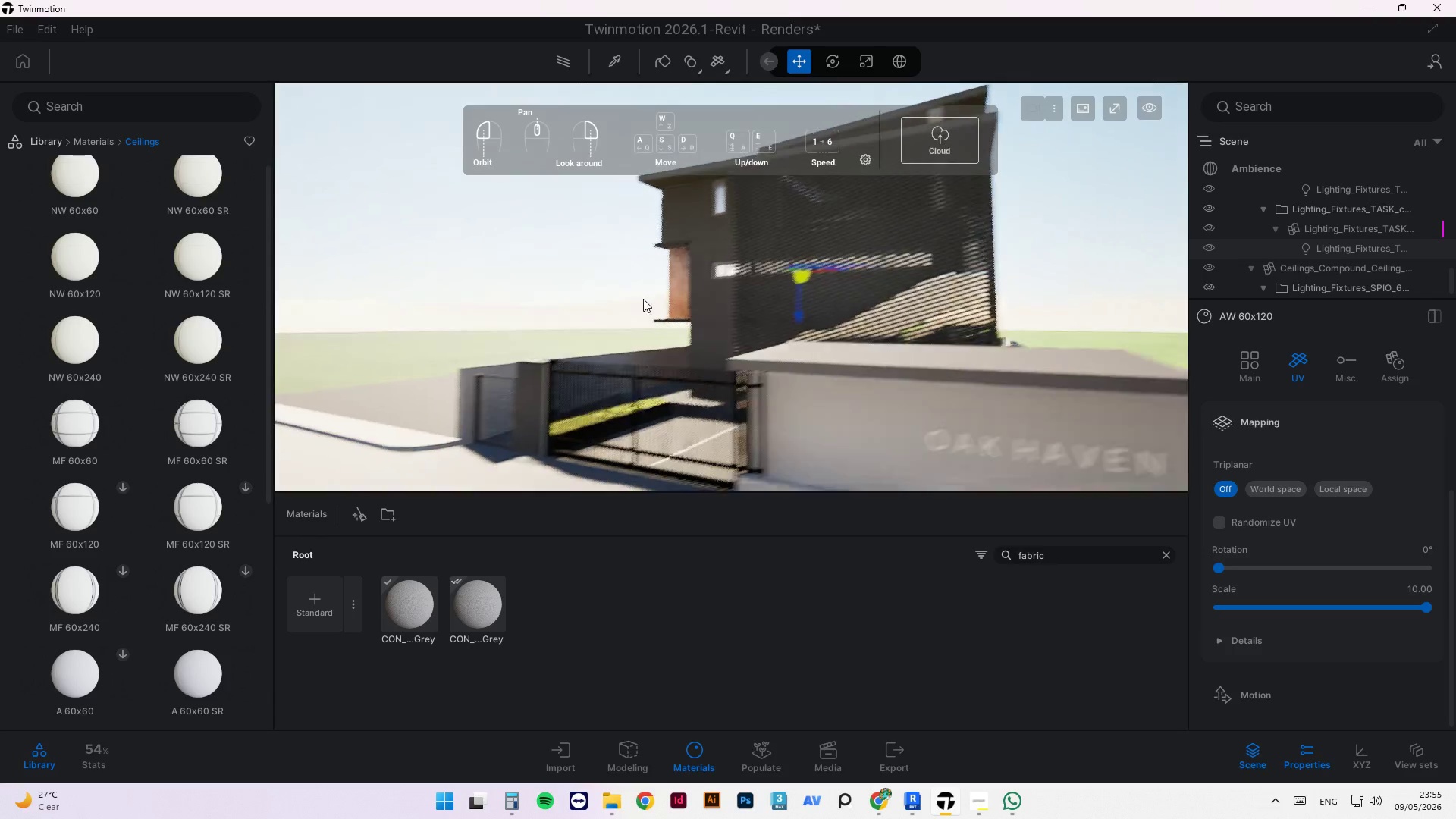 
scroll: coordinate [334, 334], scroll_direction: down, amount: 11.0
 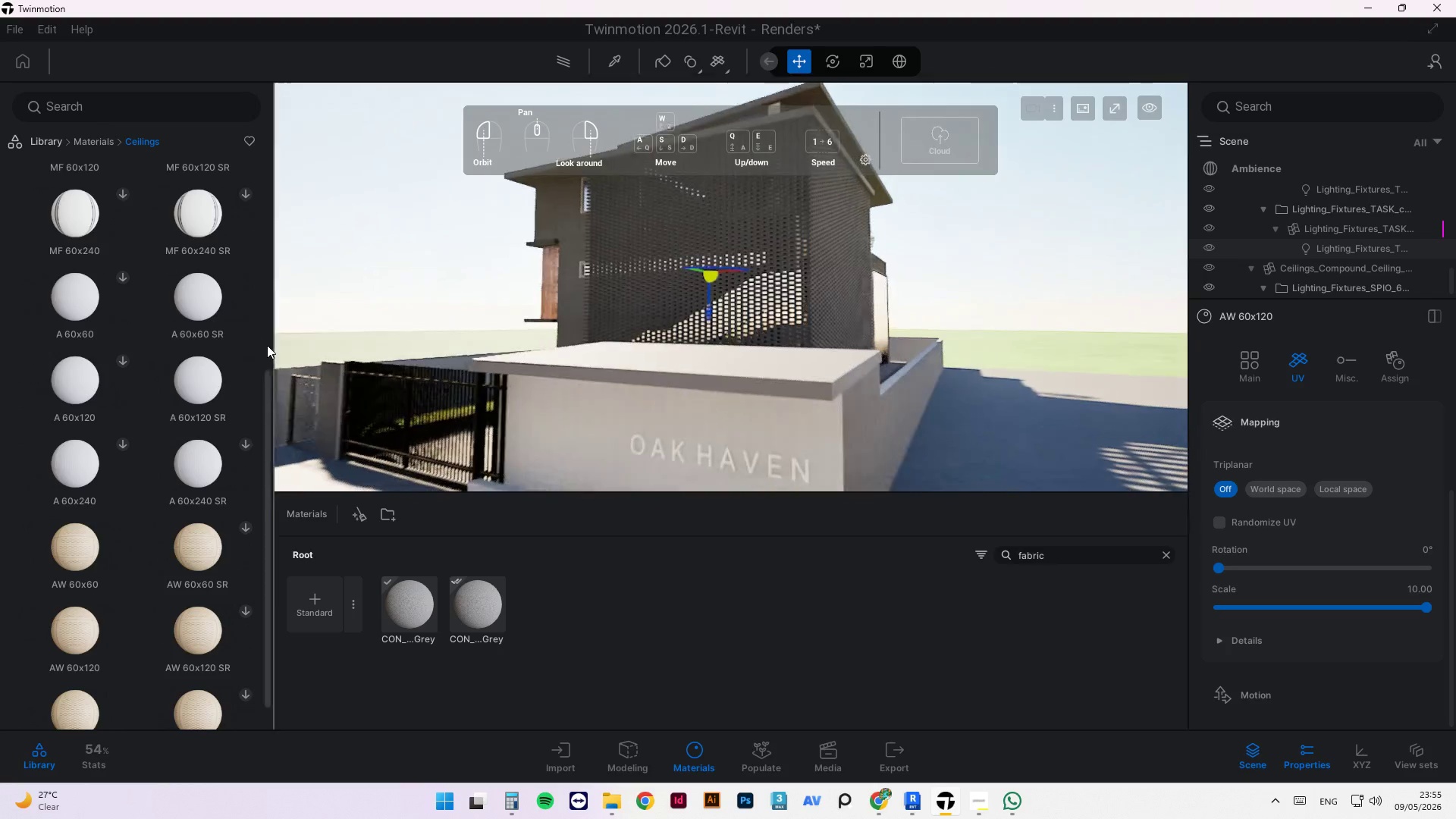 
left_click_drag(start_coordinate=[561, 273], to_coordinate=[745, 278])
 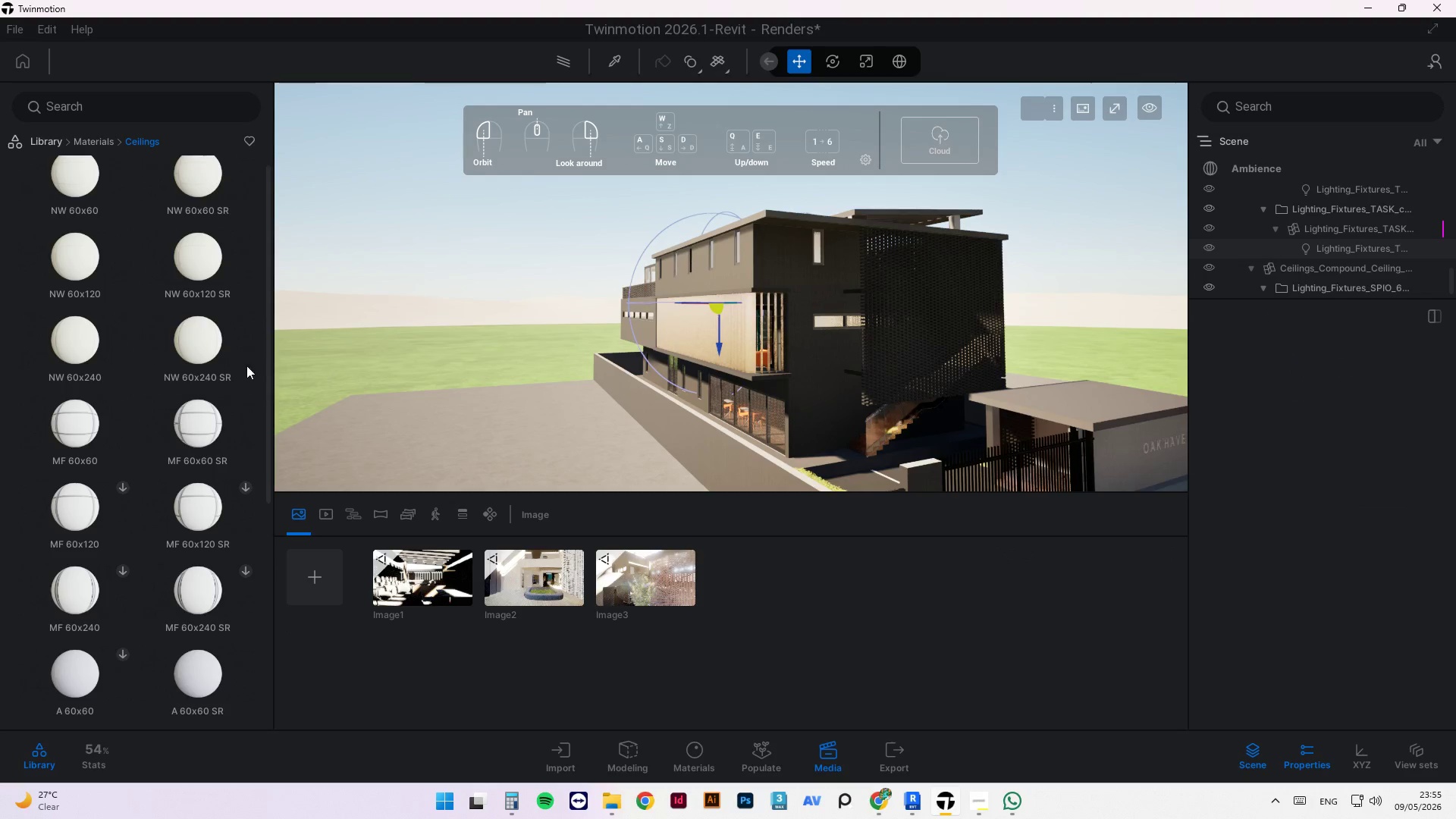 
mouse_move([347, 516])
 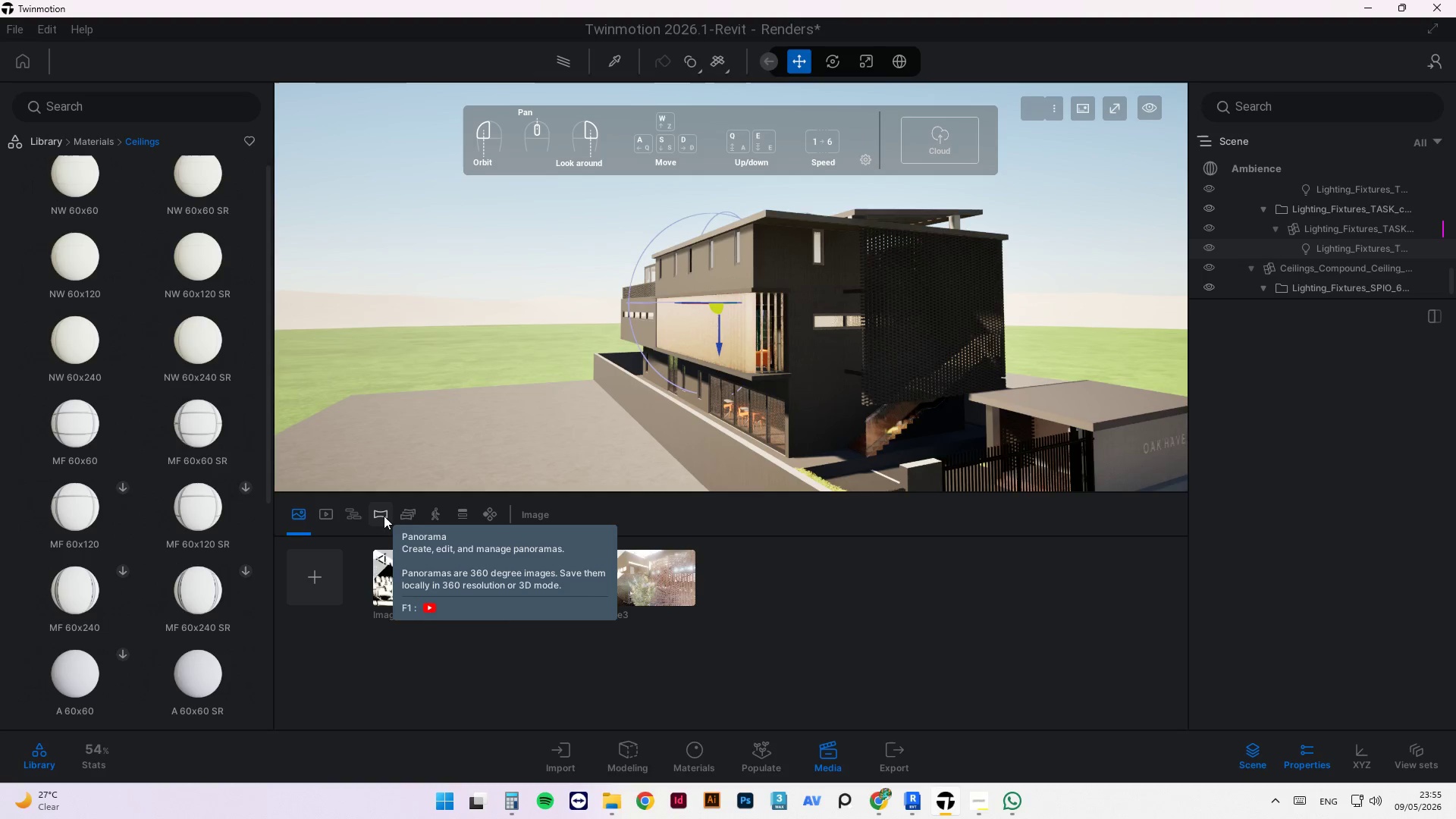 
wait(7.7)
 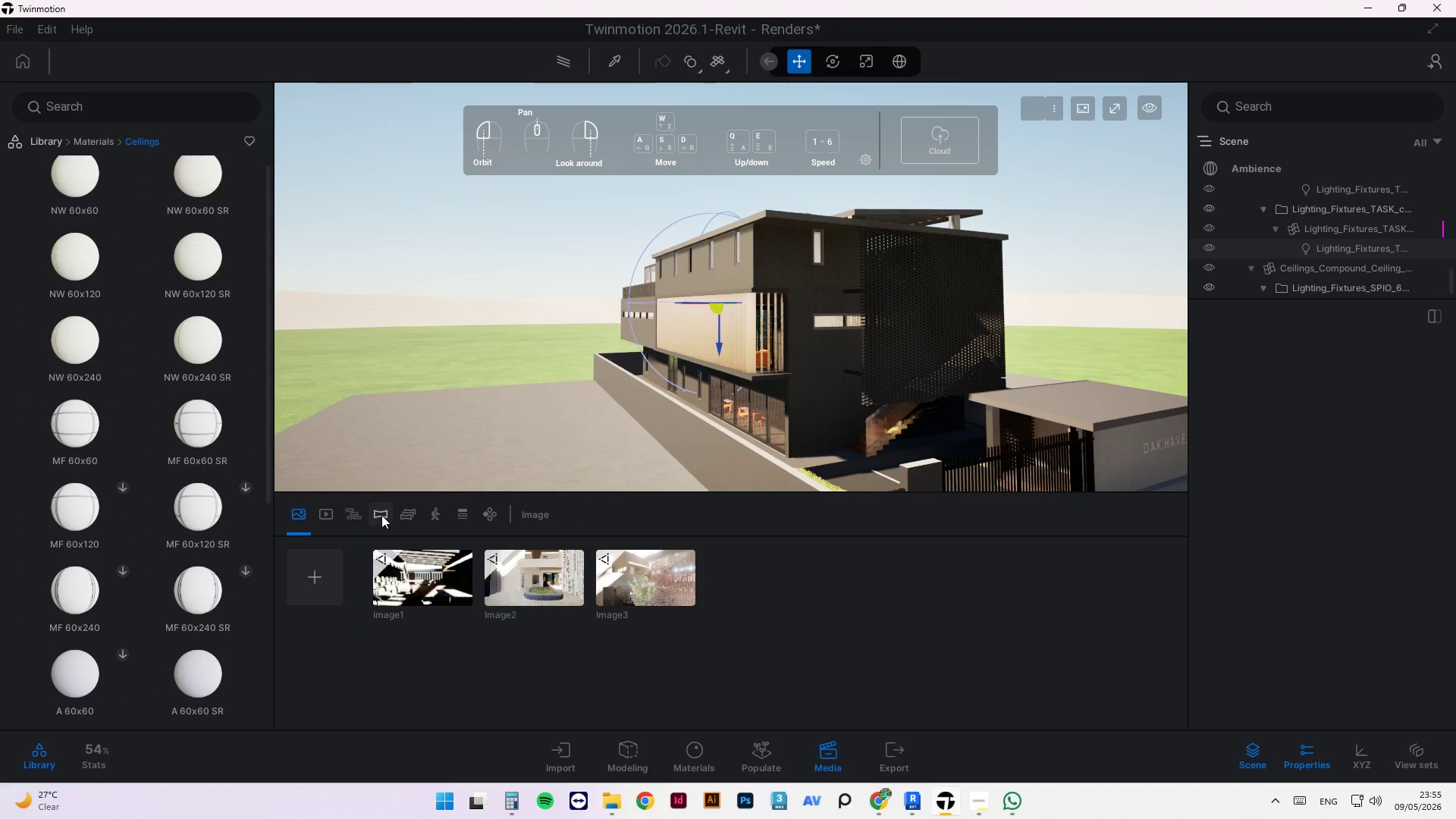 
mouse_move([456, 498])
 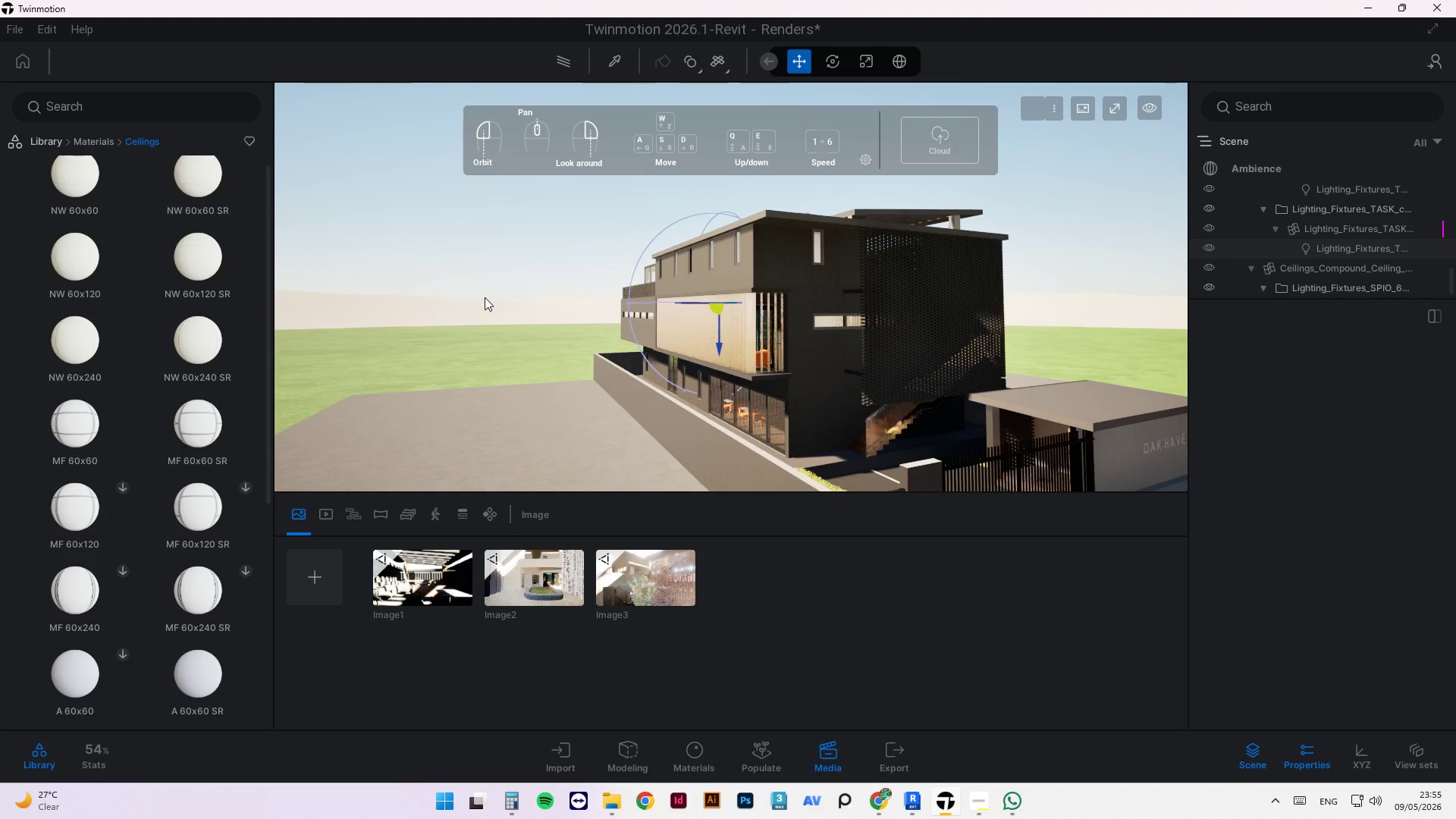 